 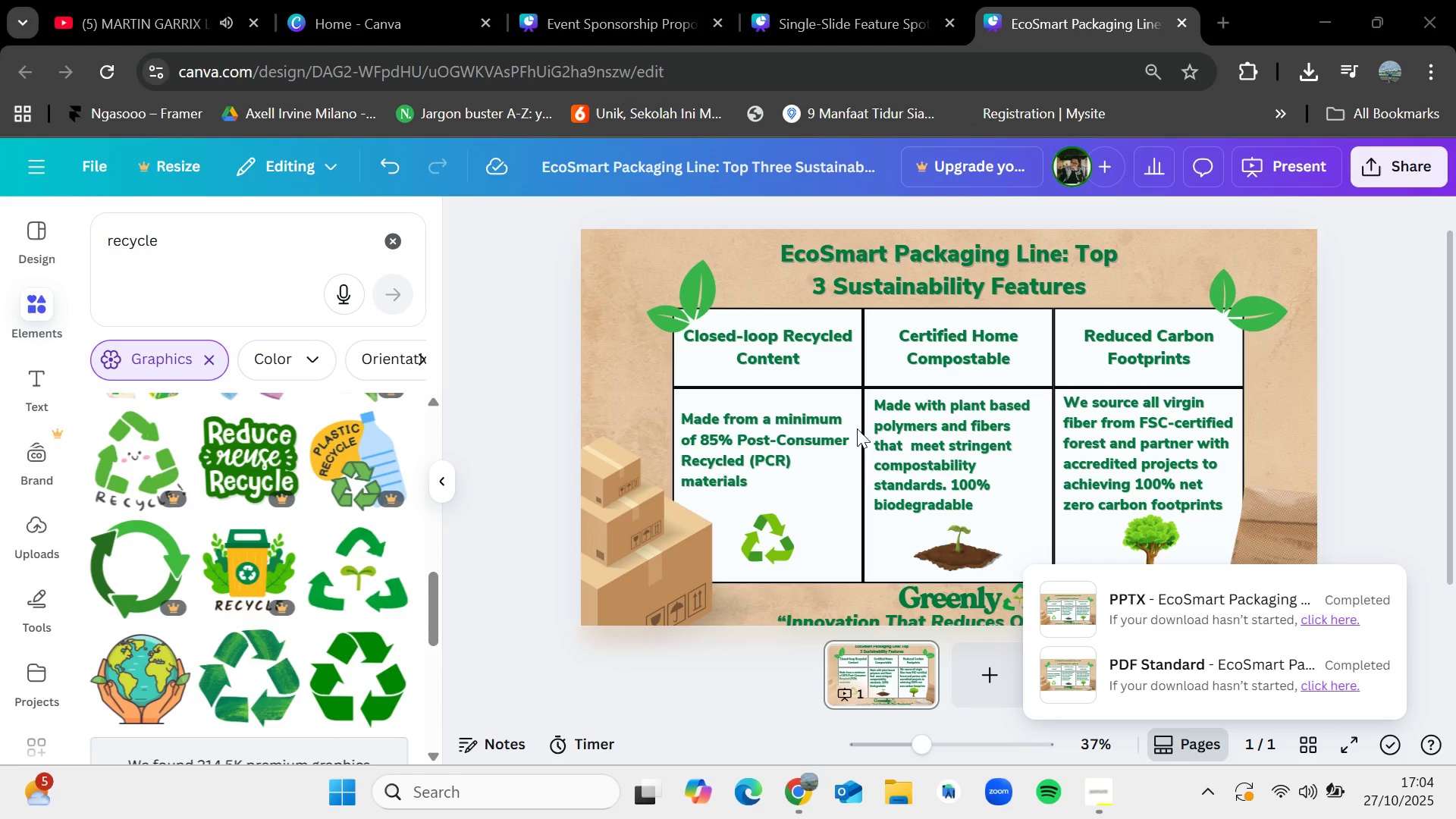 
left_click([383, 234])
 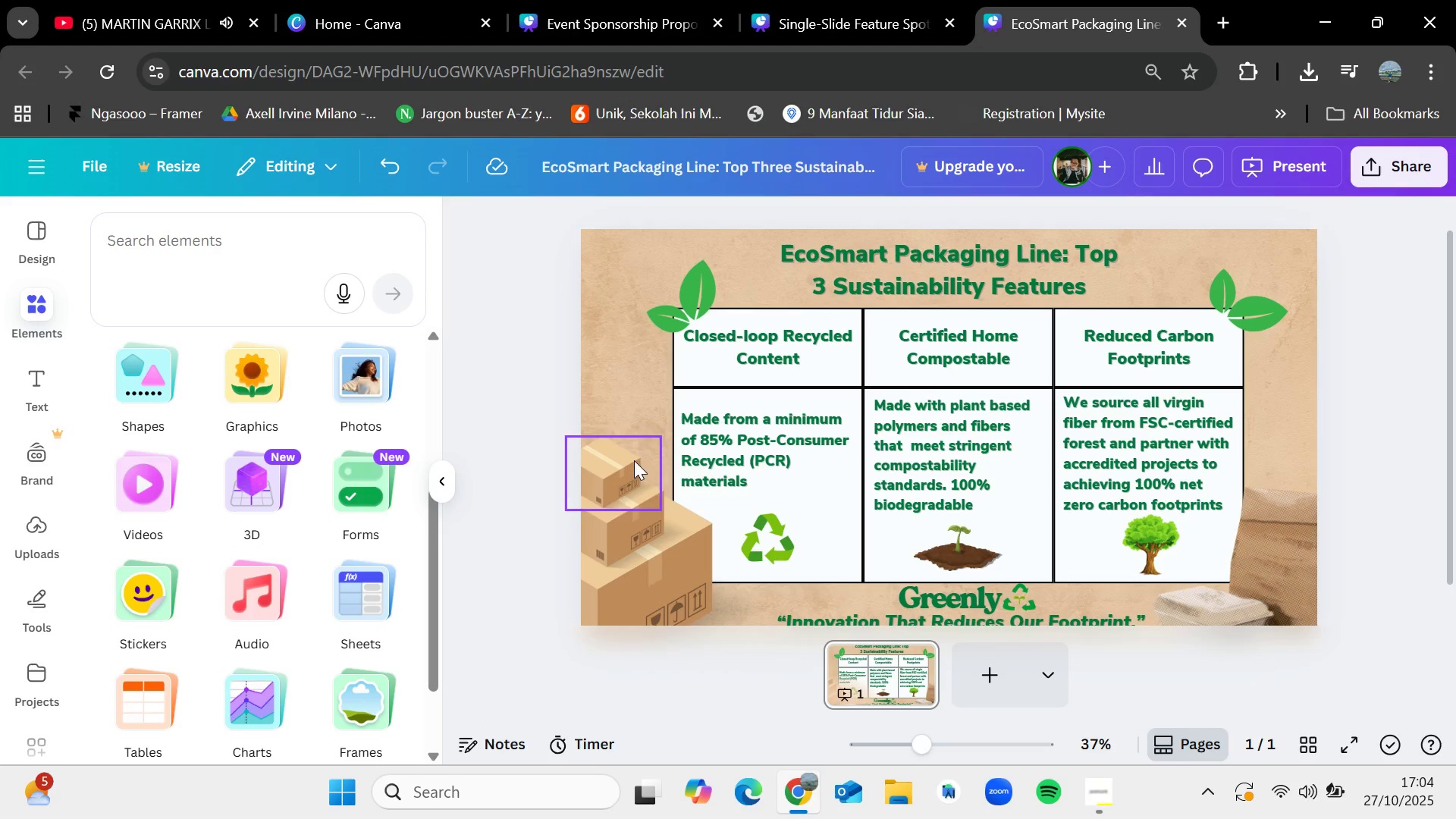 
left_click([222, 0])
 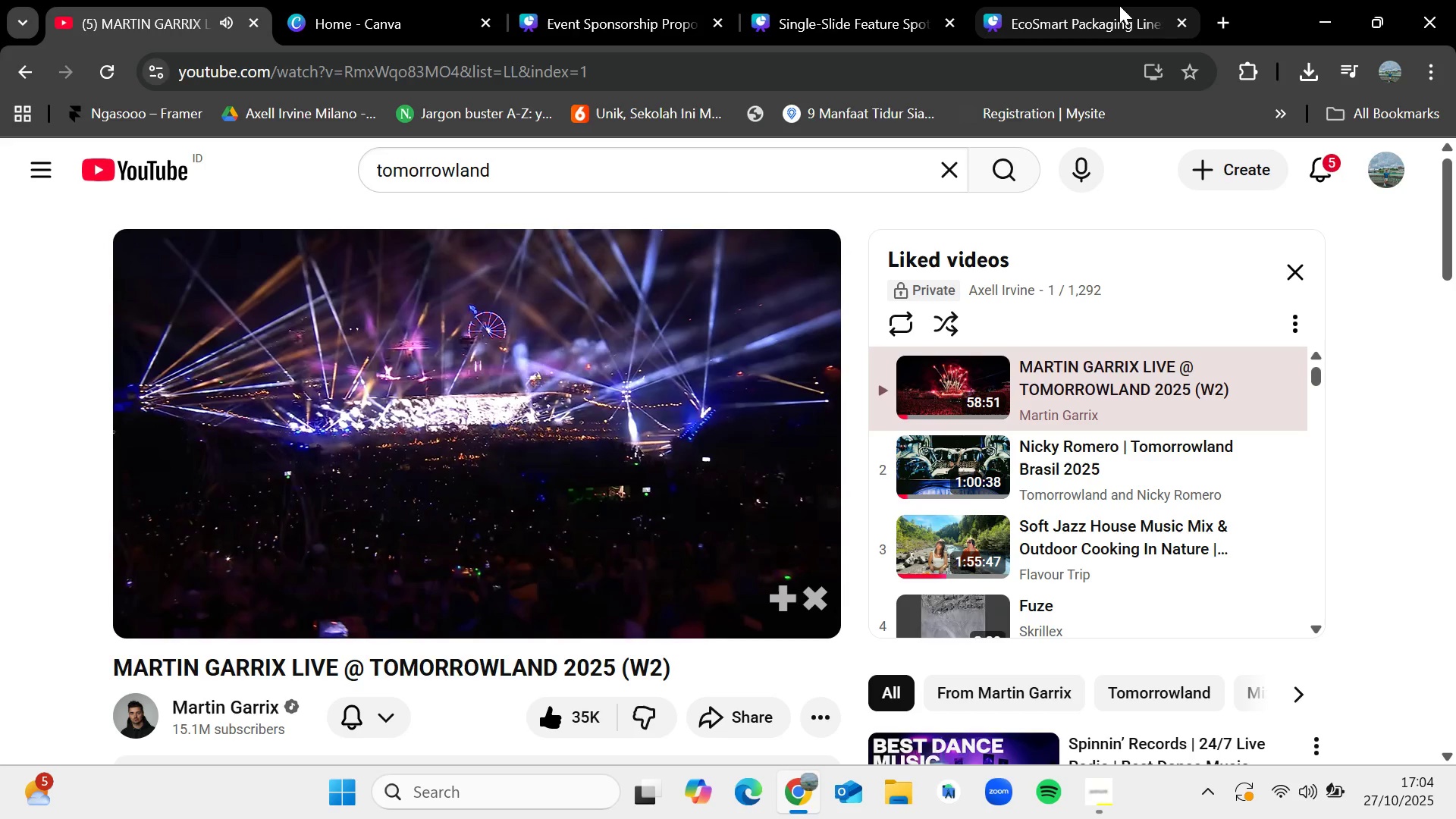 
left_click([1119, 5])
 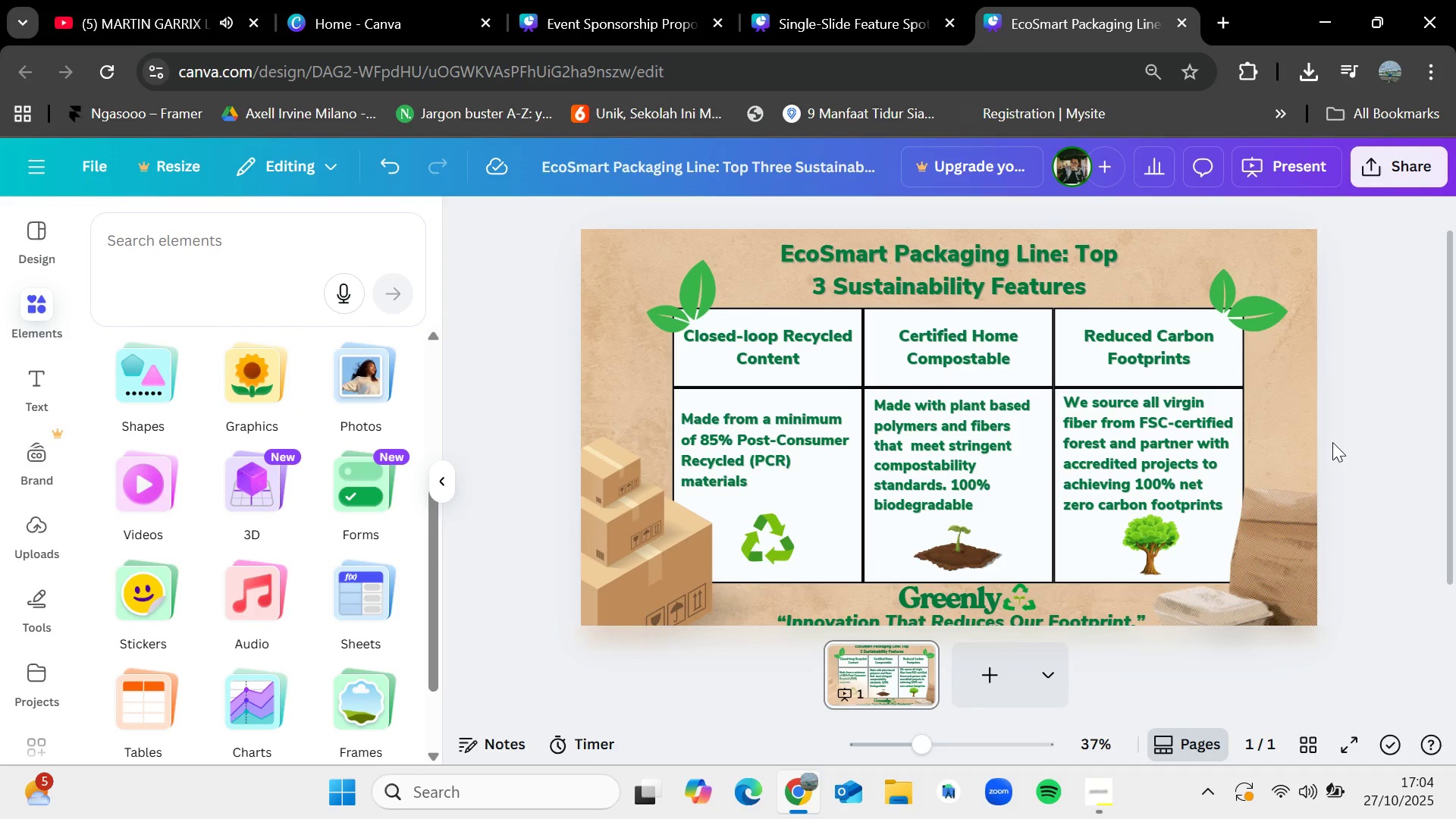 
left_click([1392, 412])
 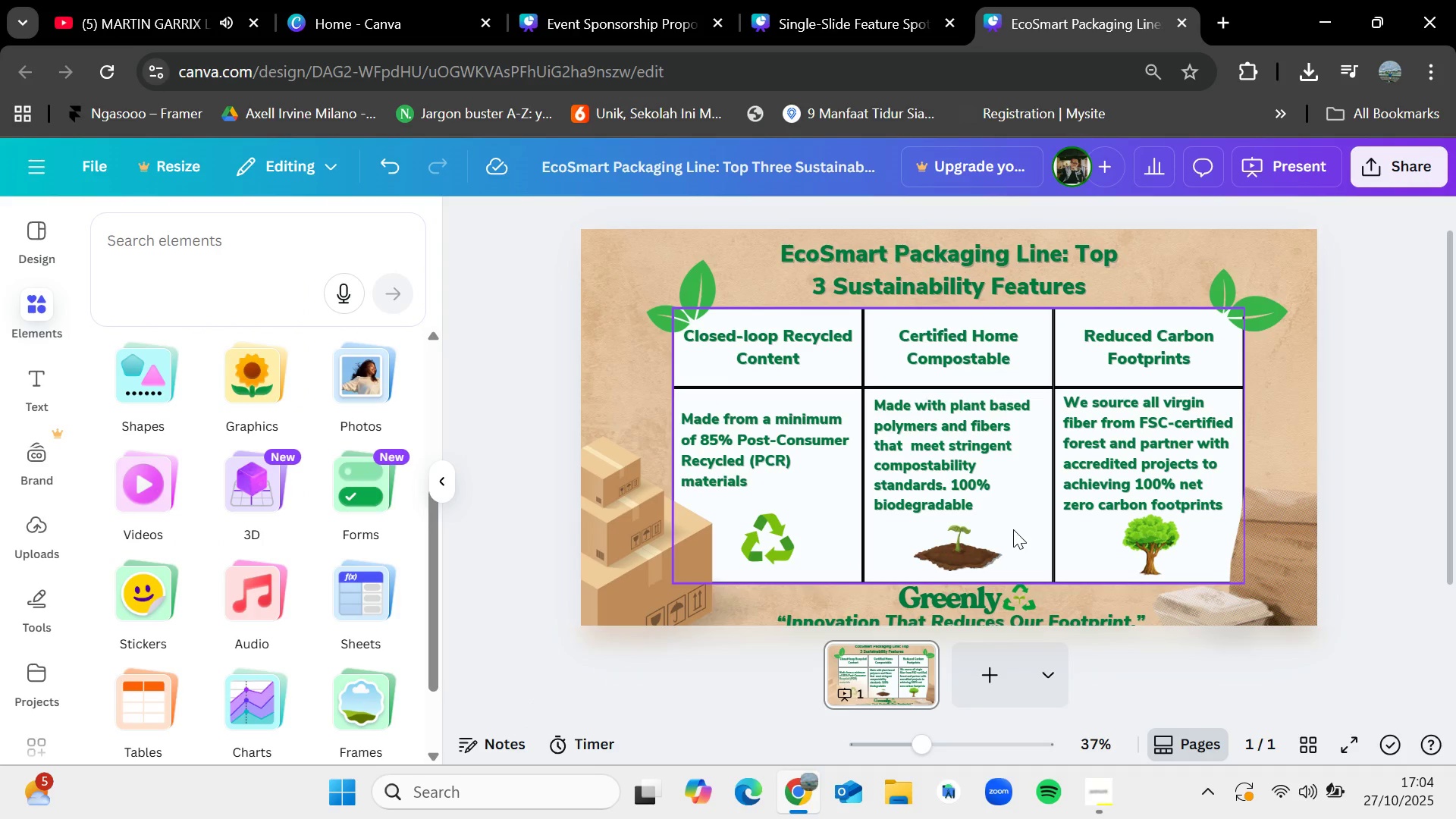 
scroll: coordinate [1015, 526], scroll_direction: down, amount: 1.0
 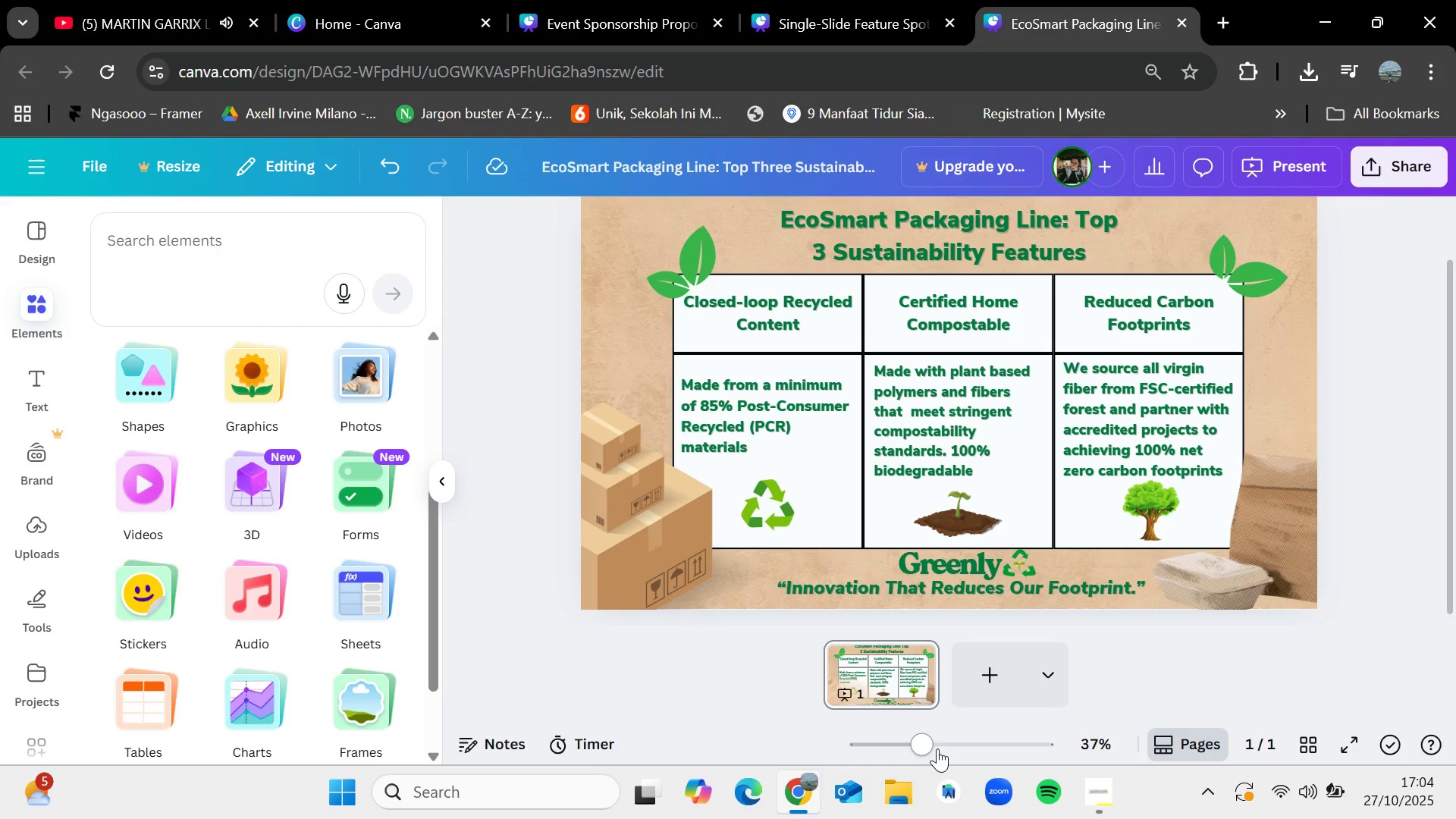 
left_click_drag(start_coordinate=[933, 745], to_coordinate=[915, 741])
 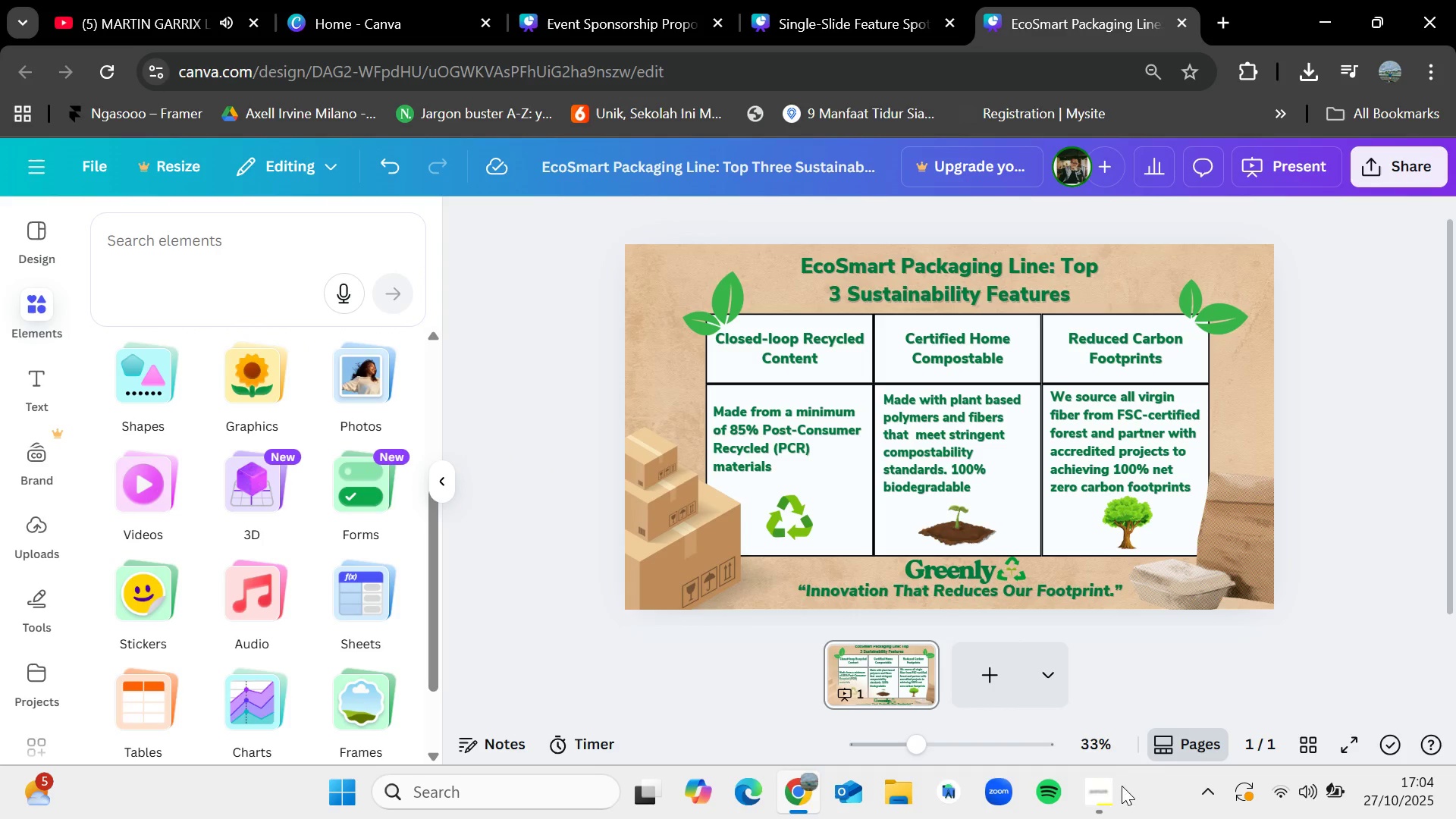 
left_click([1107, 793])